 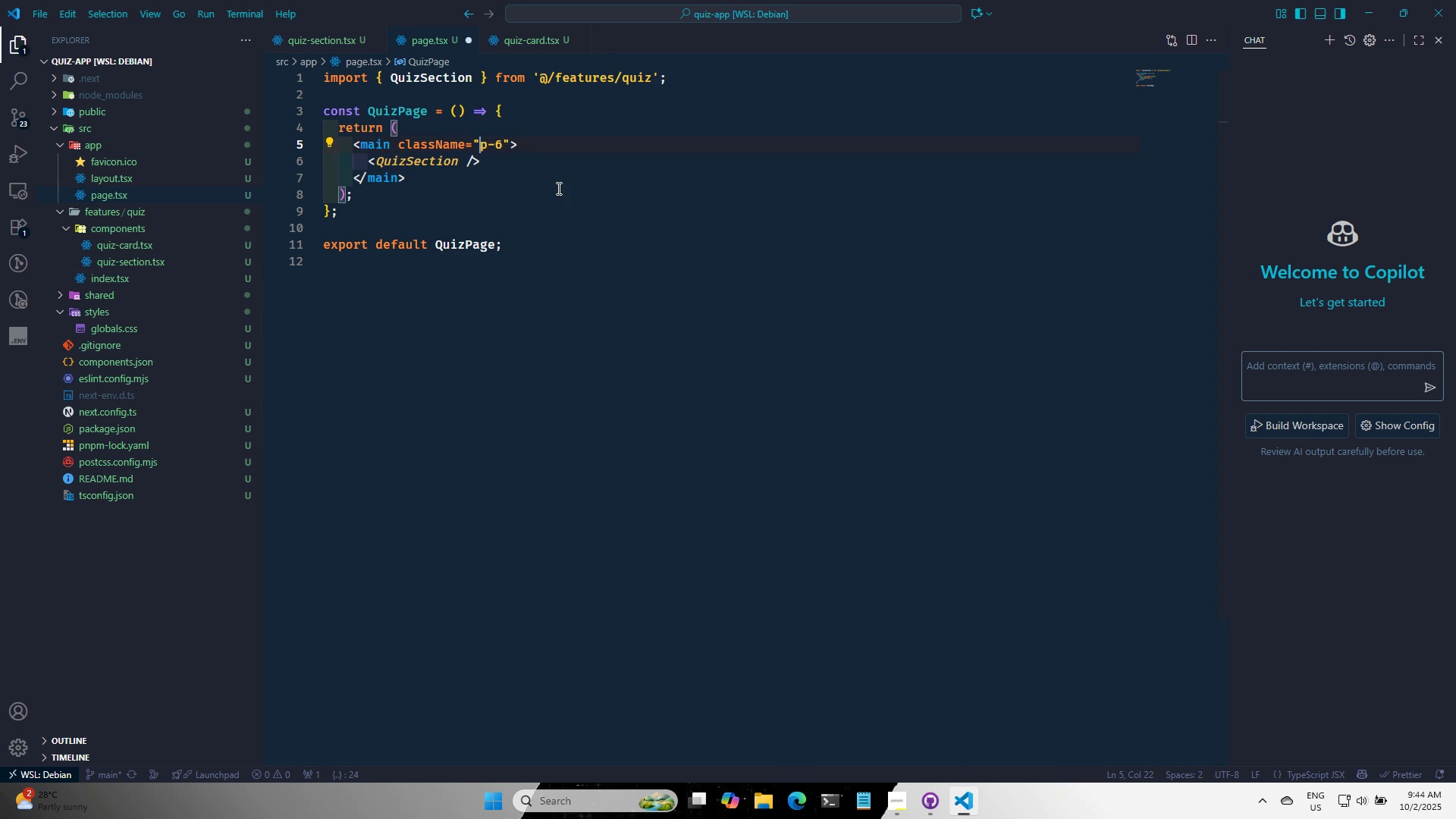 
key(Control+S)
 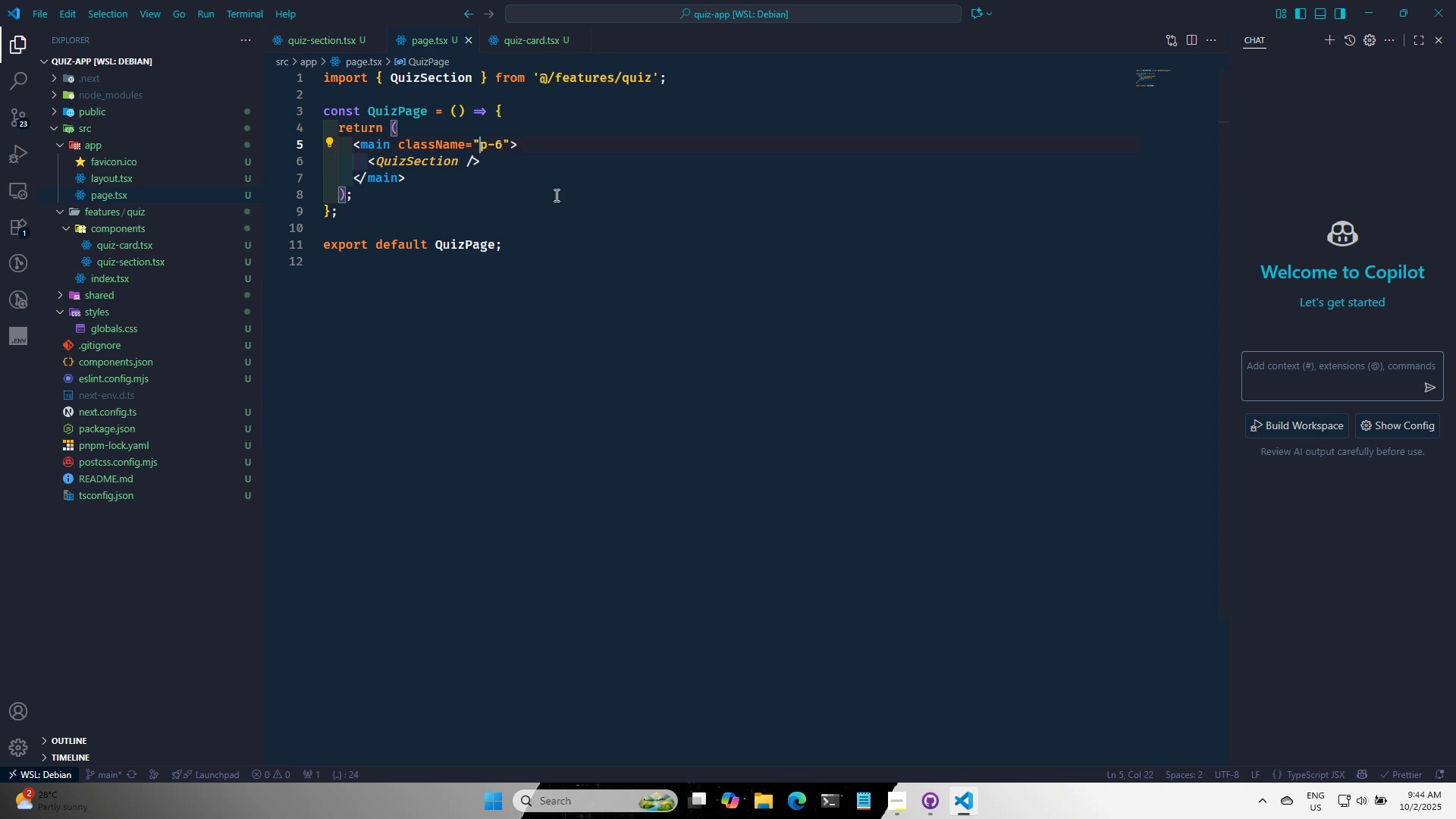 
key(Control+S)
 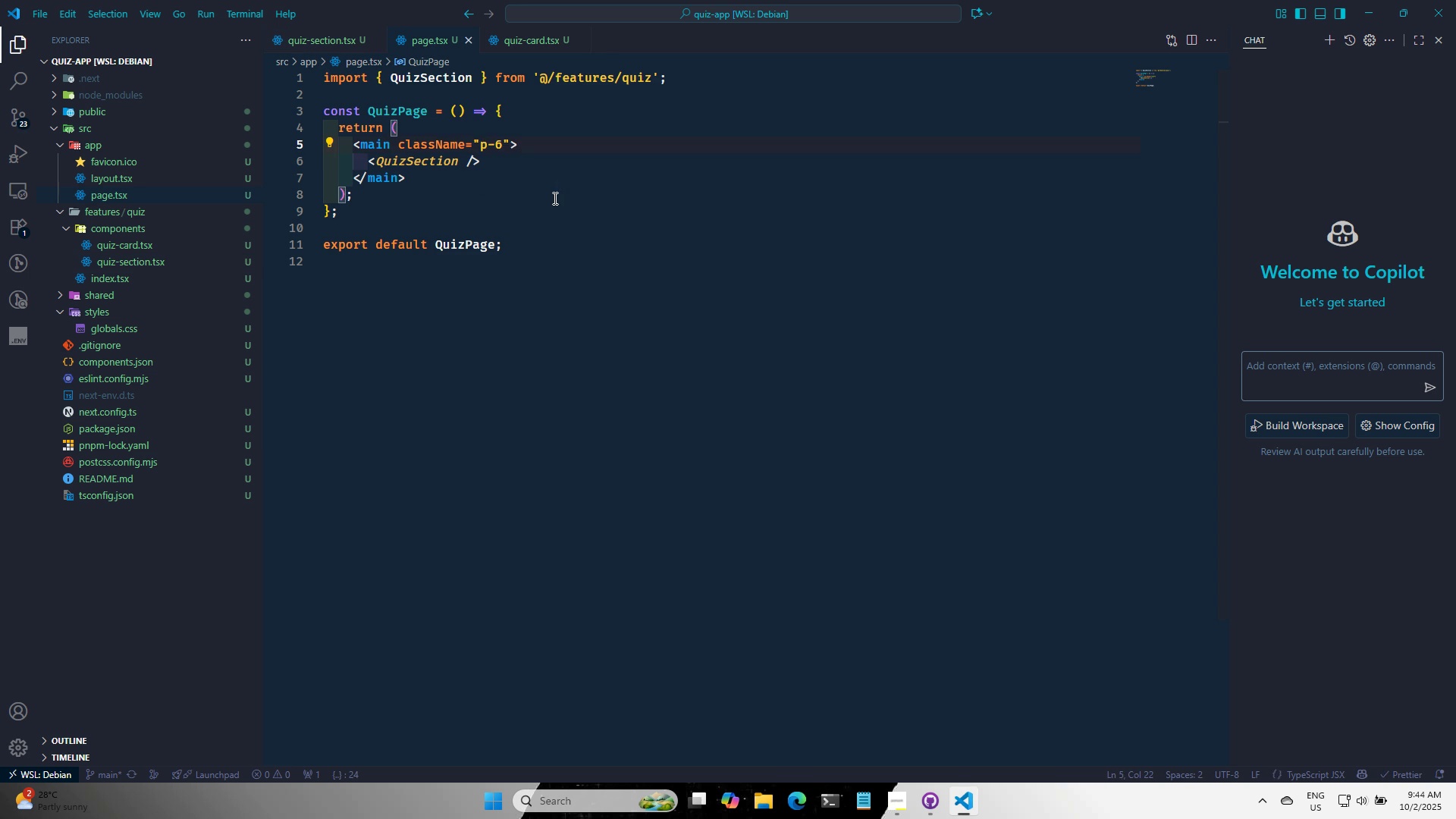 
key(Alt+AltLeft)
 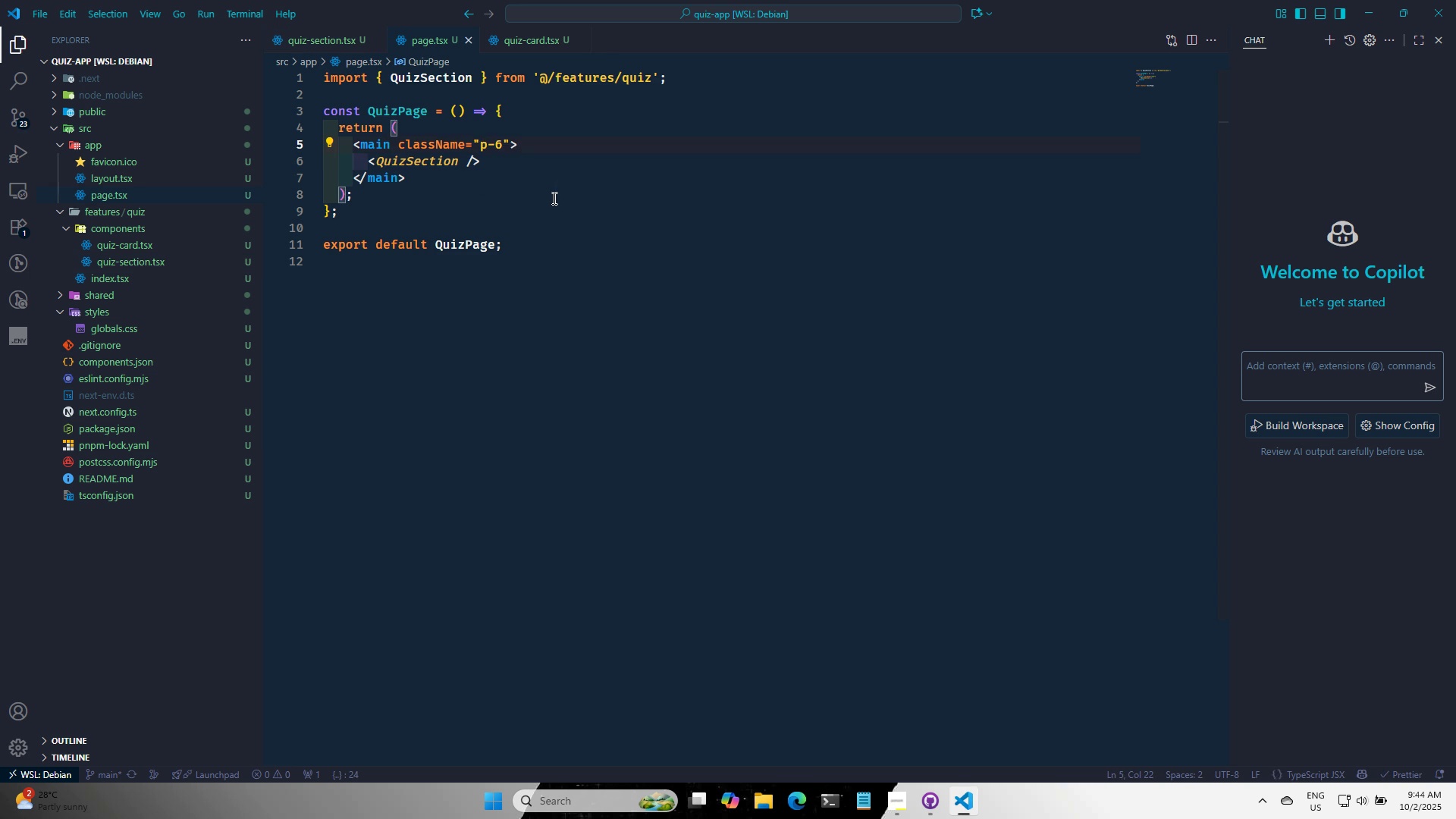 
key(Alt+Tab)
 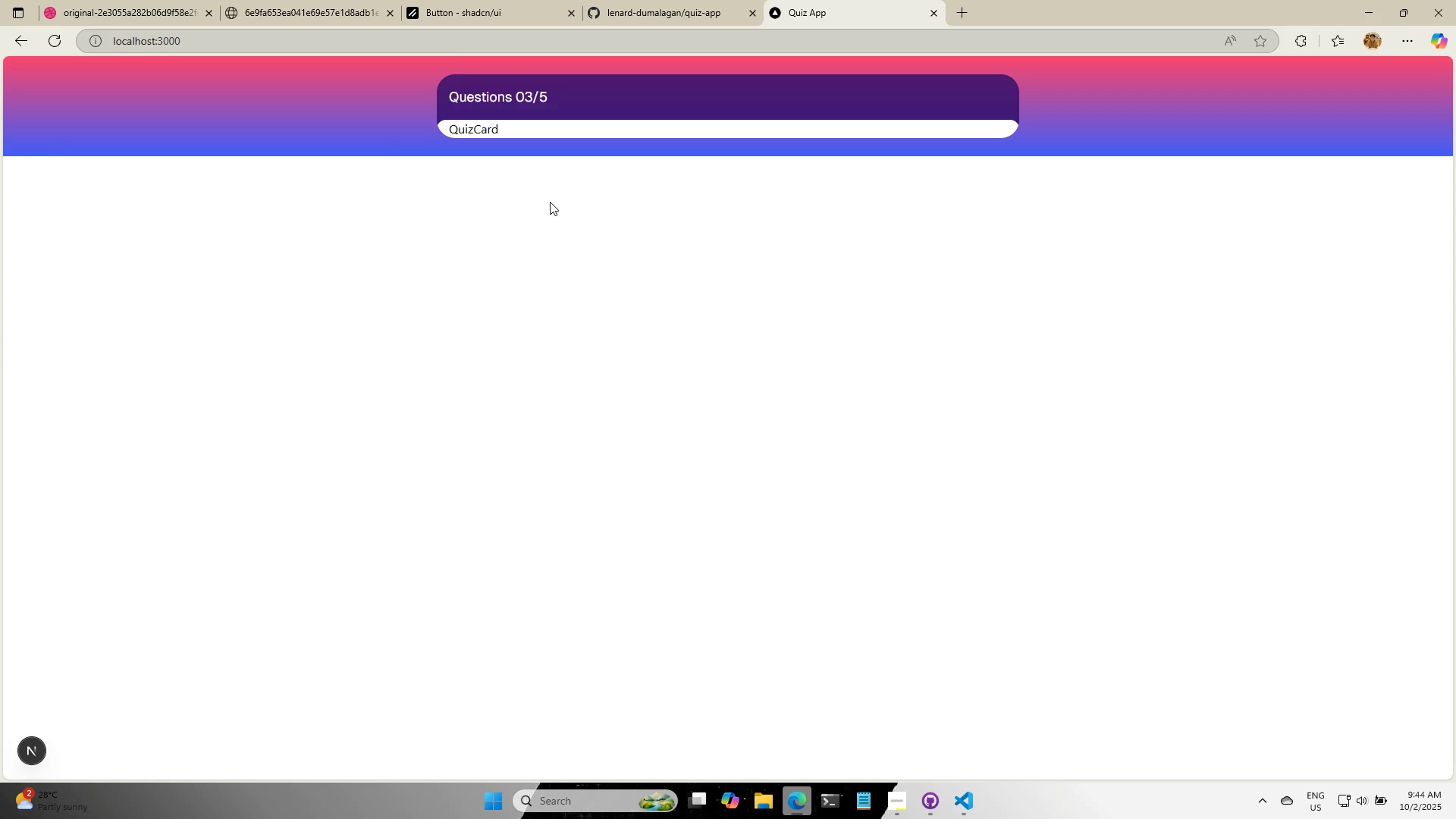 
key(Alt+AltLeft)
 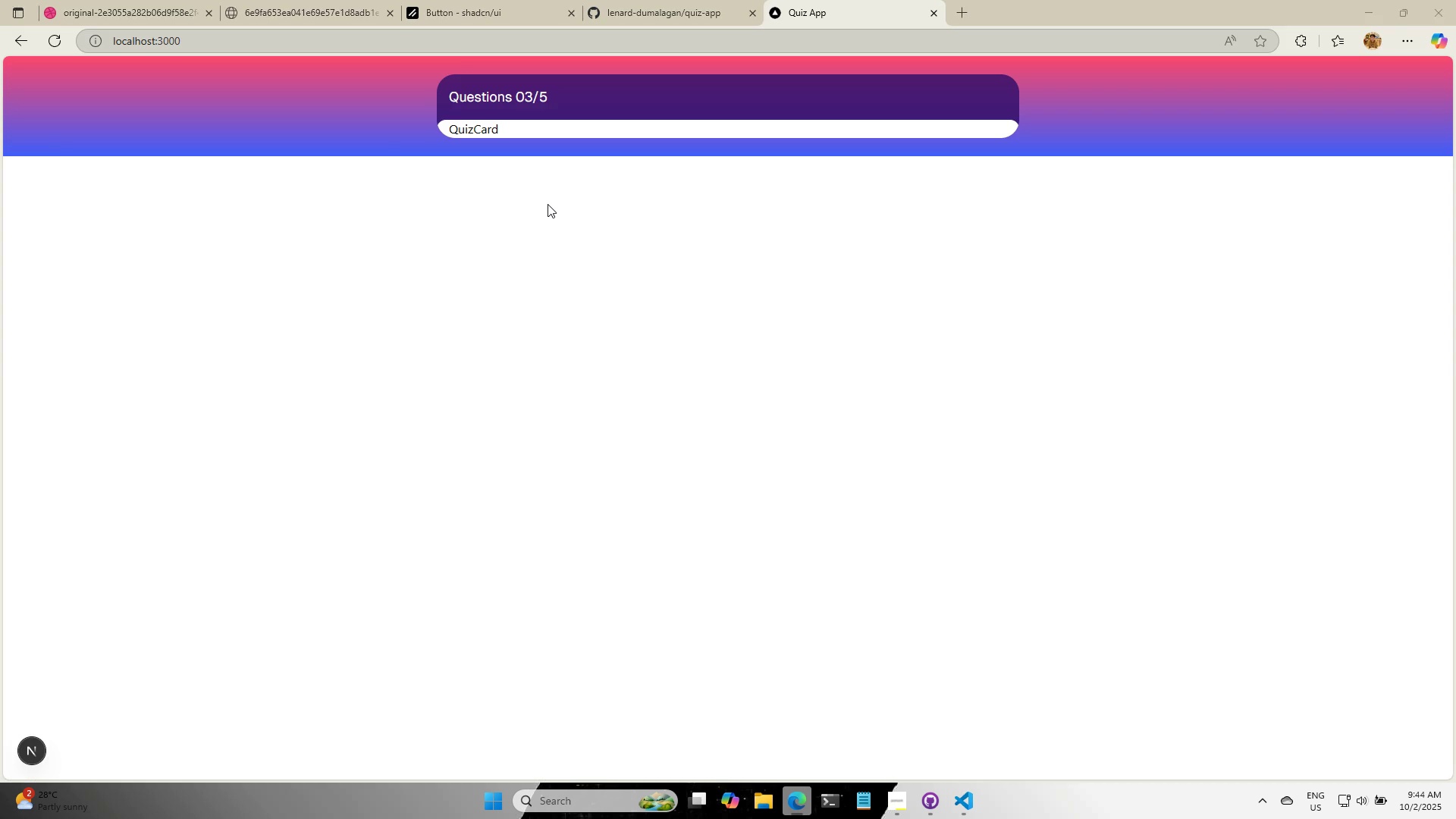 
key(Alt+Tab)